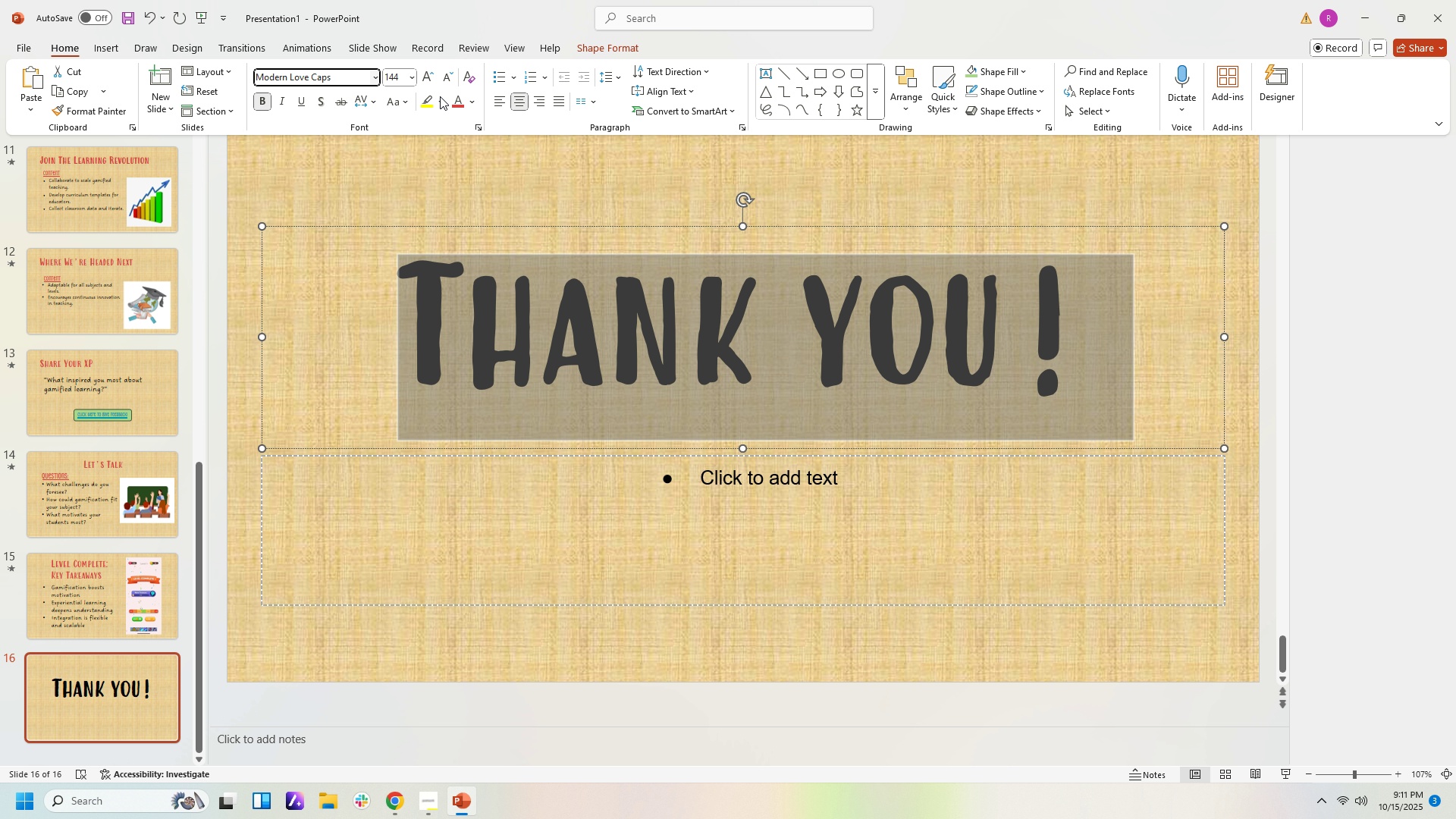 
left_click([457, 101])
 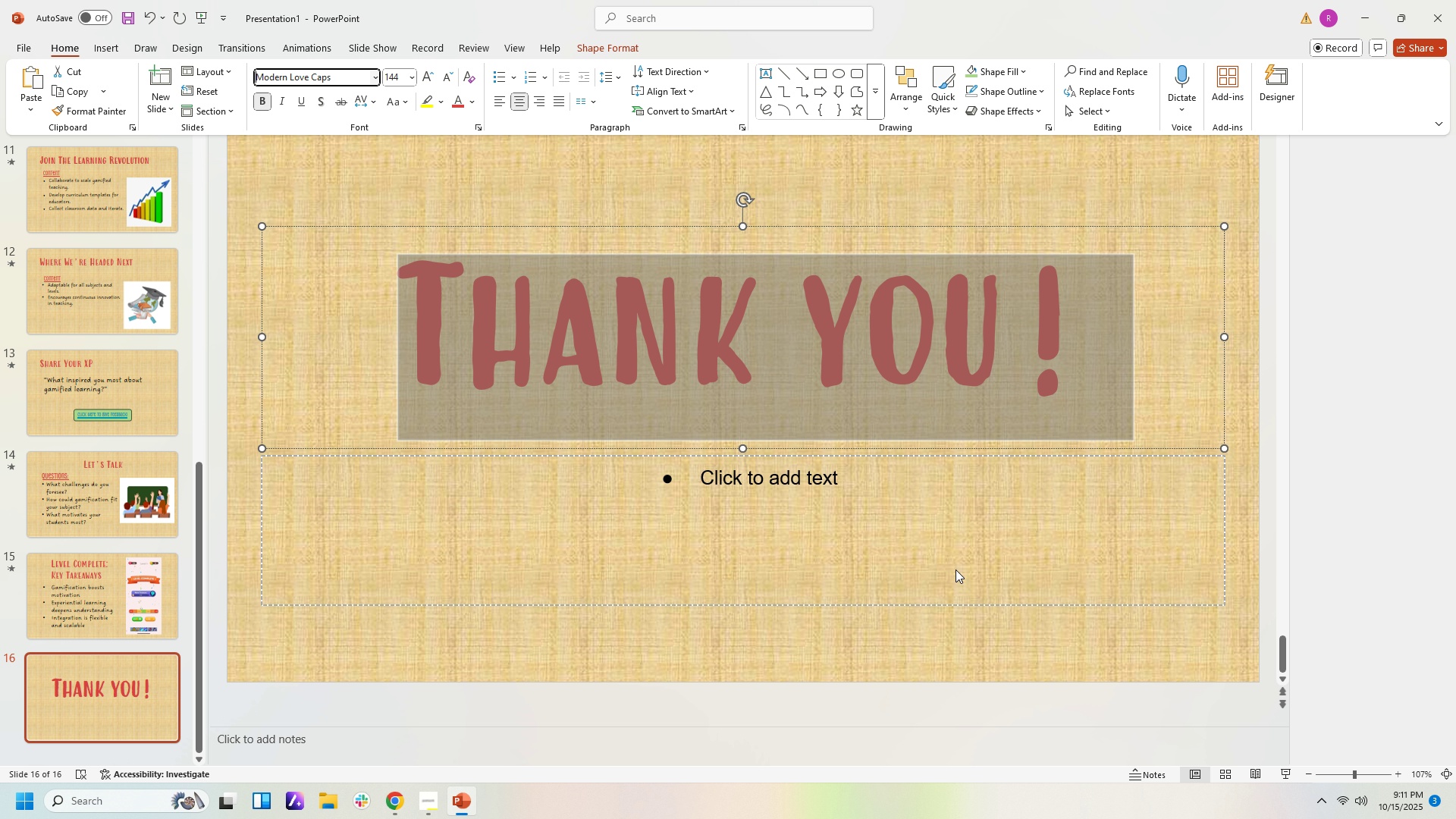 
left_click([956, 570])
 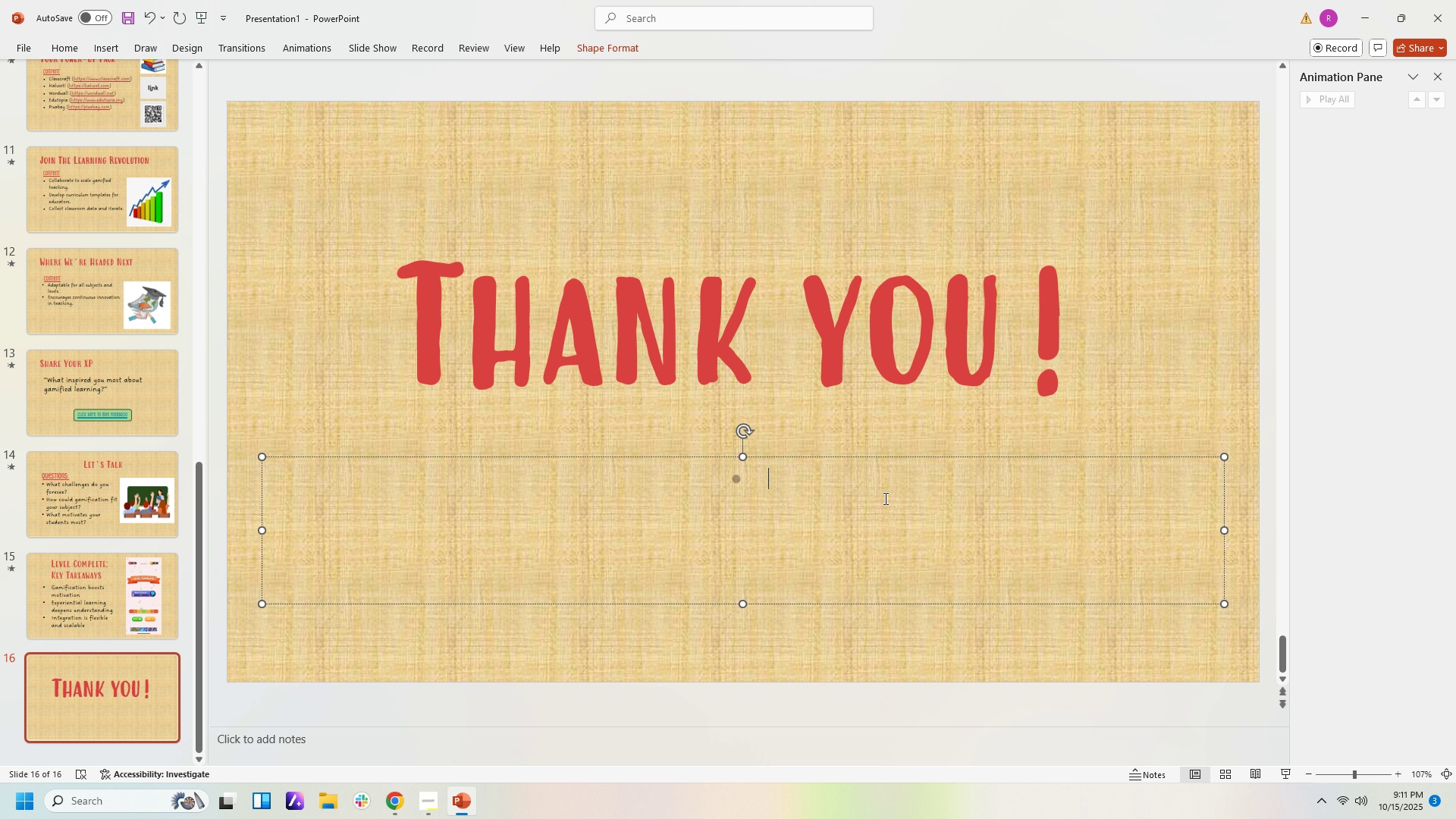 
double_click([884, 498])
 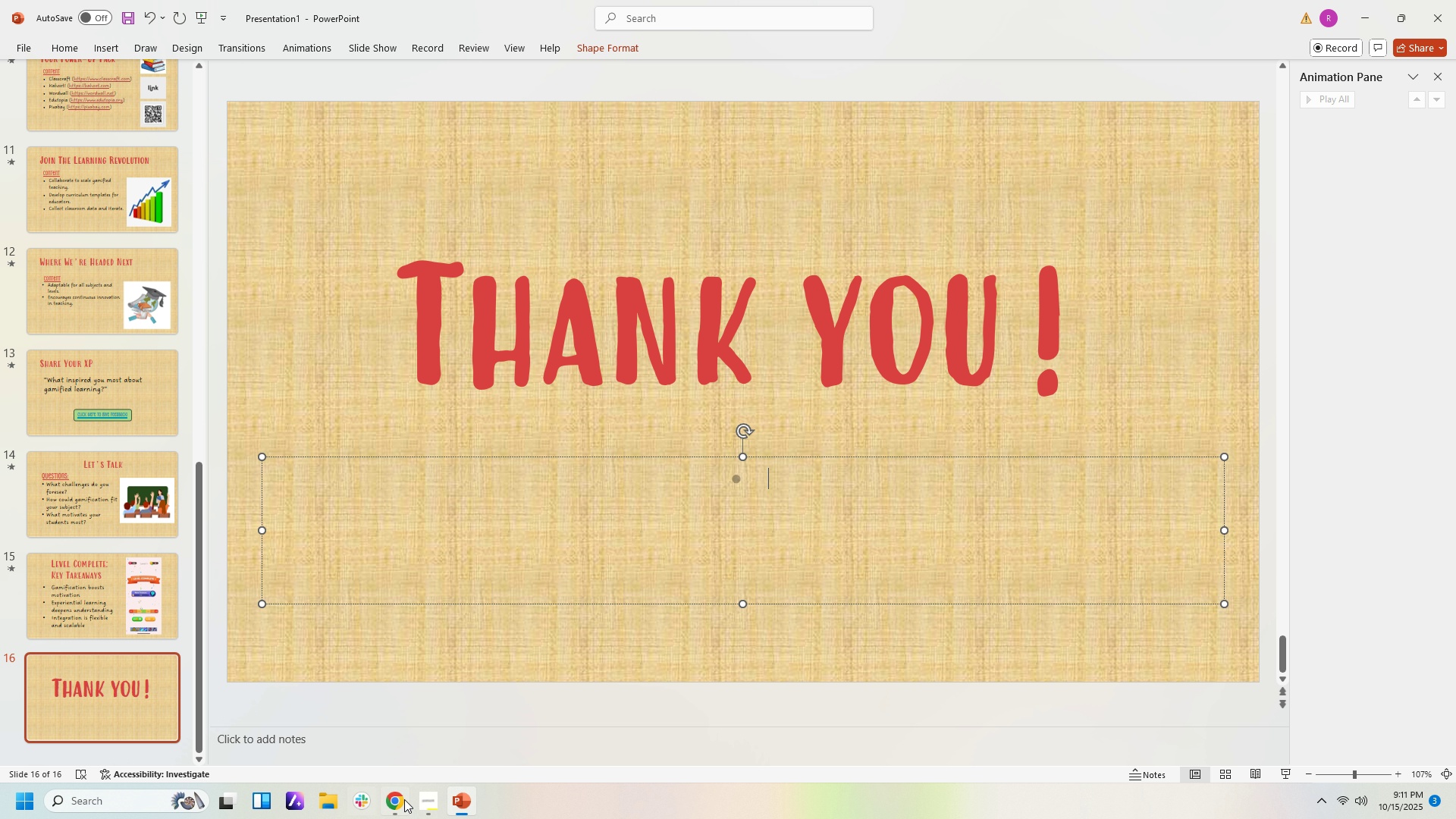 
left_click([391, 807])
 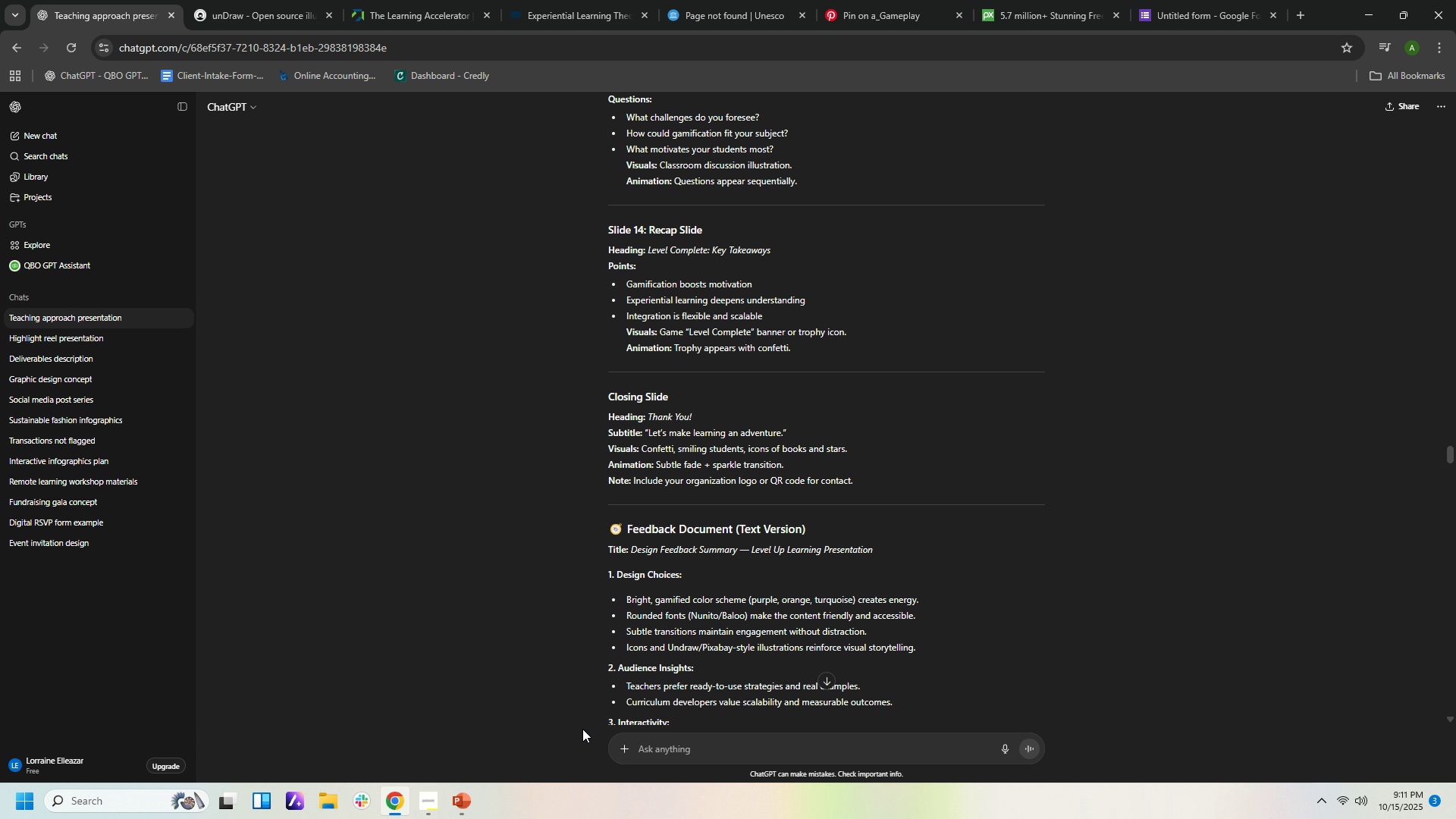 
left_click([466, 801])
 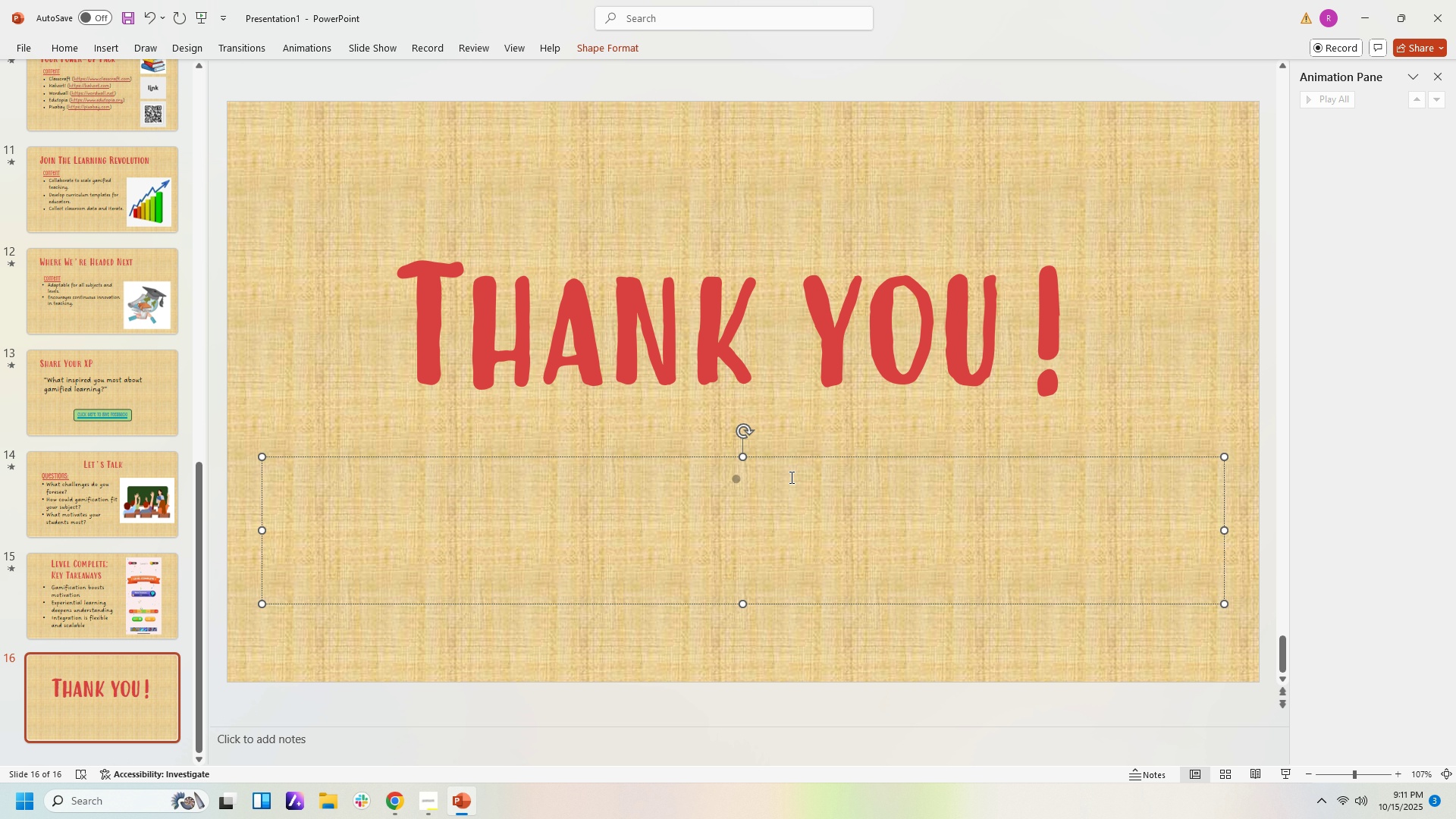 
key(Backspace)
type("Let's male )
key(Backspace)
key(Backspace)
key(Backspace)
type(ke learning an adventure!")
 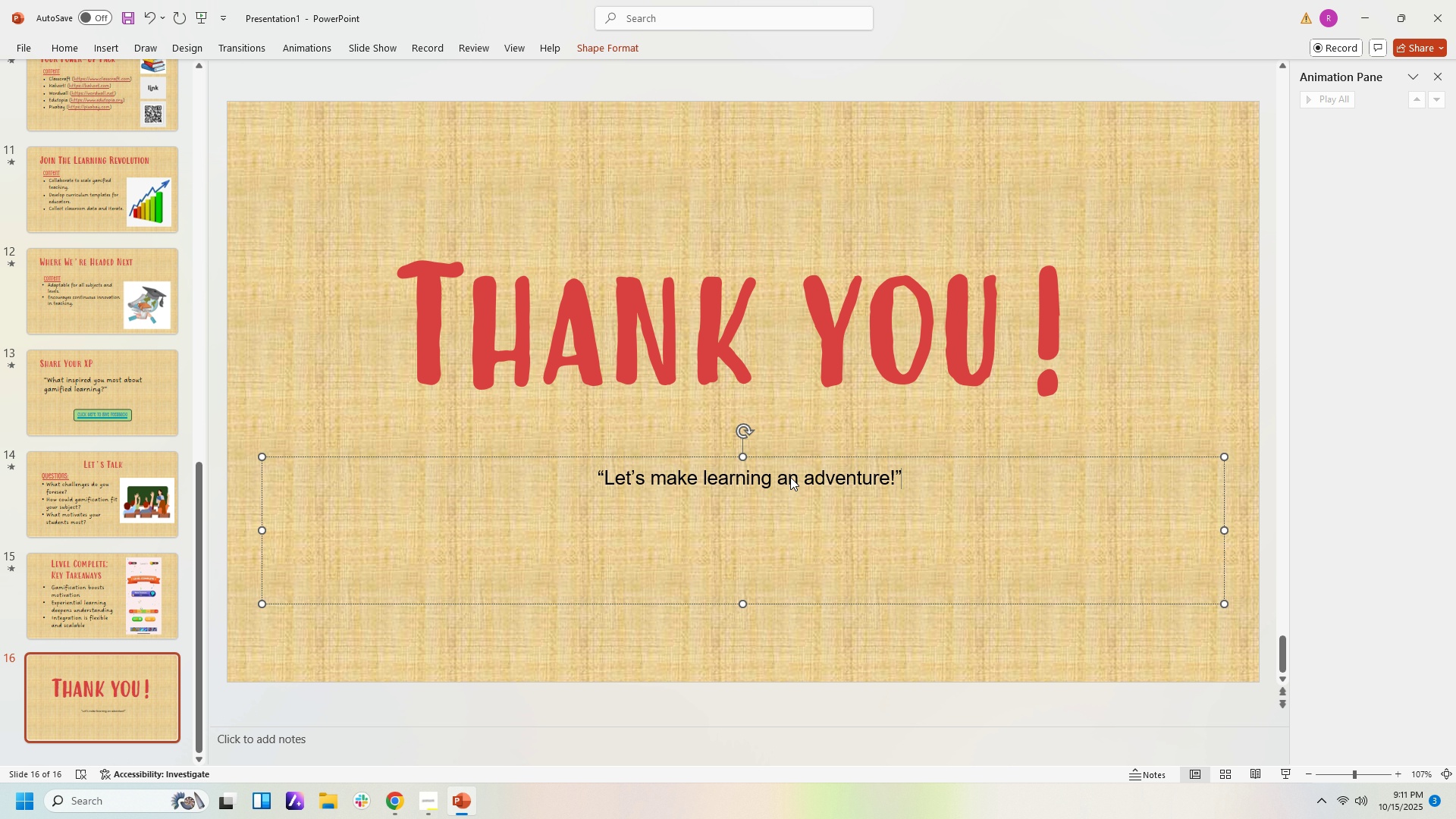 
left_click([51, 45])
 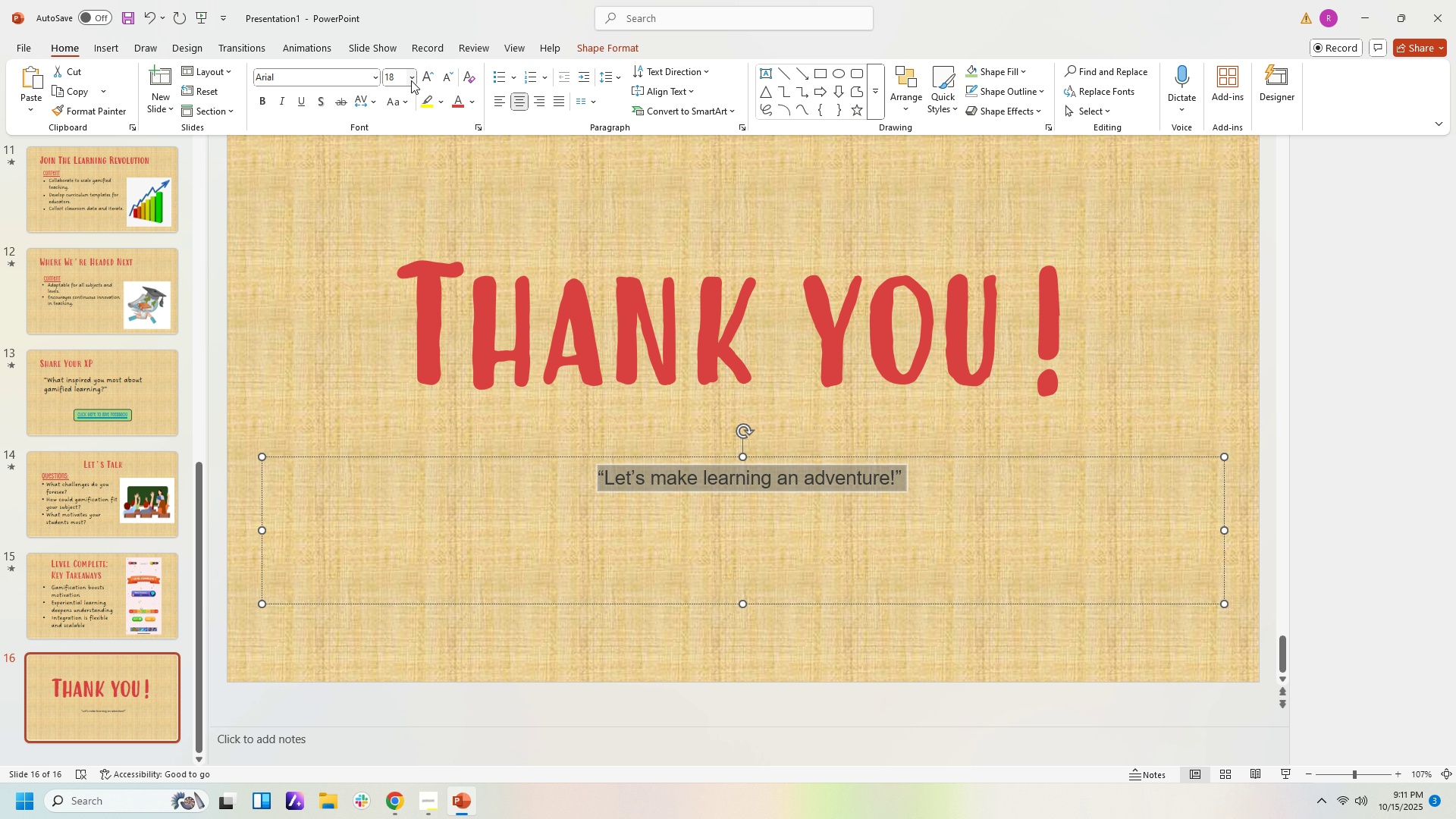 
left_click([411, 80])
 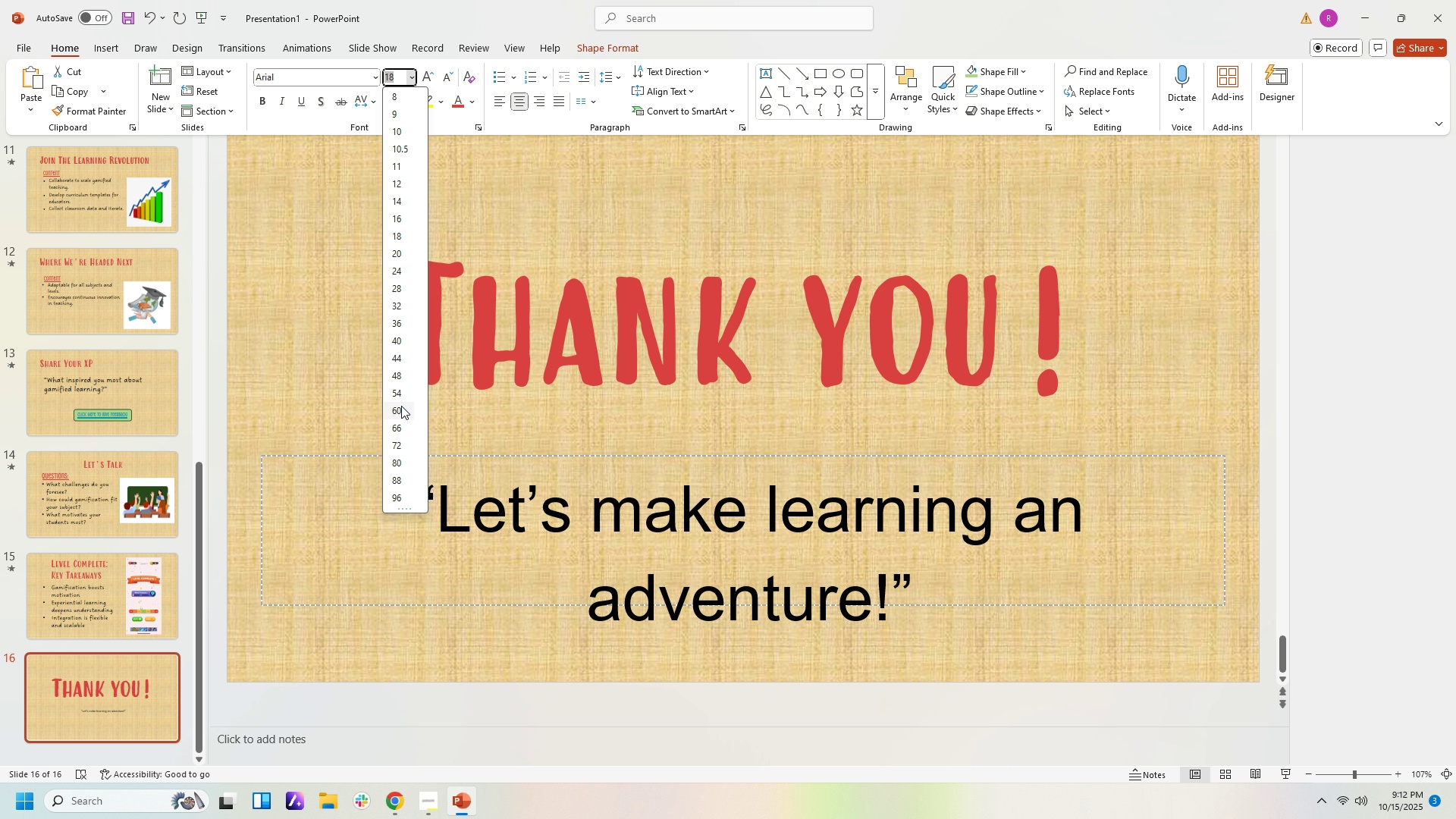 
wait(8.88)
 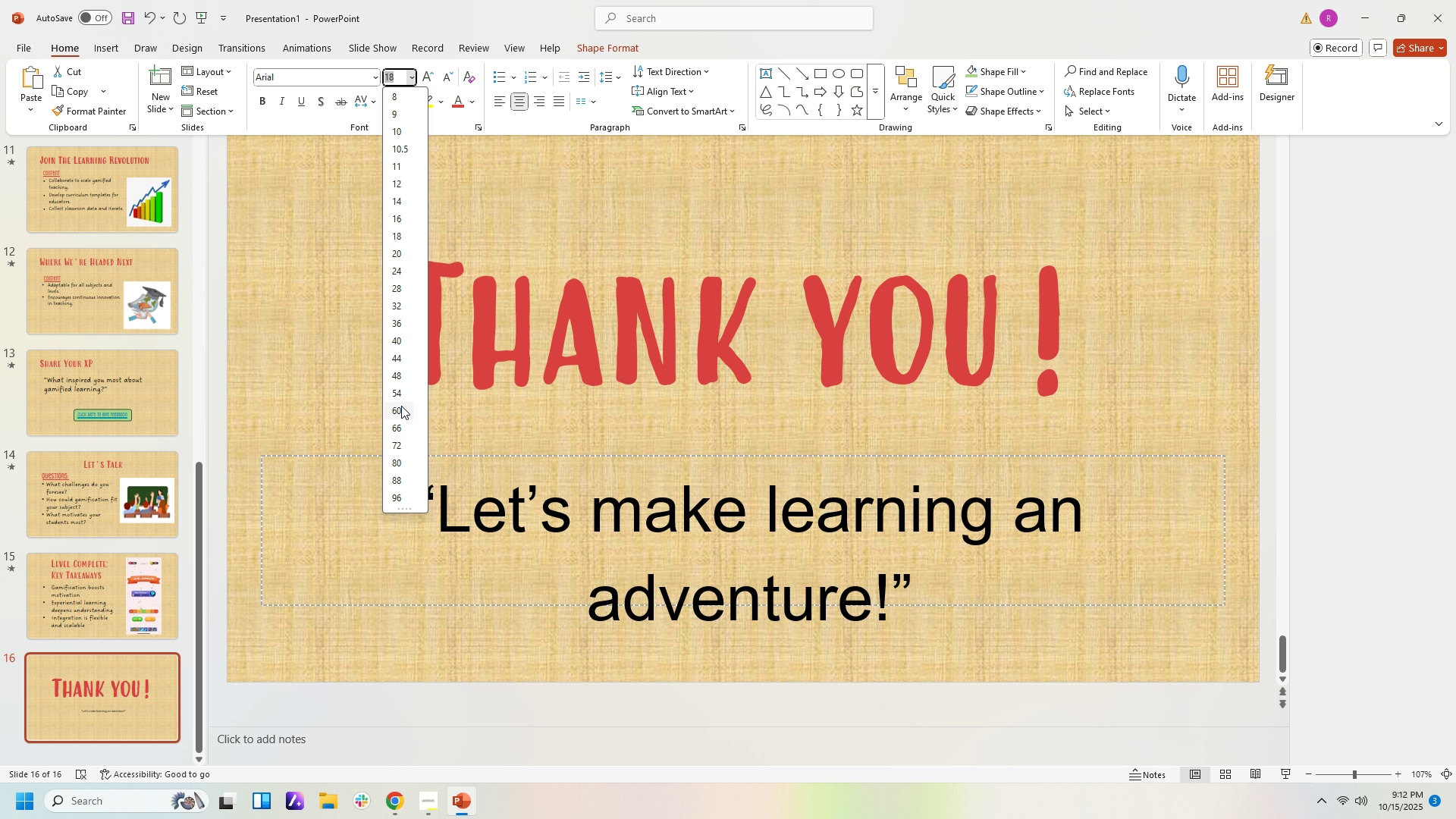 
left_click([375, 80])
 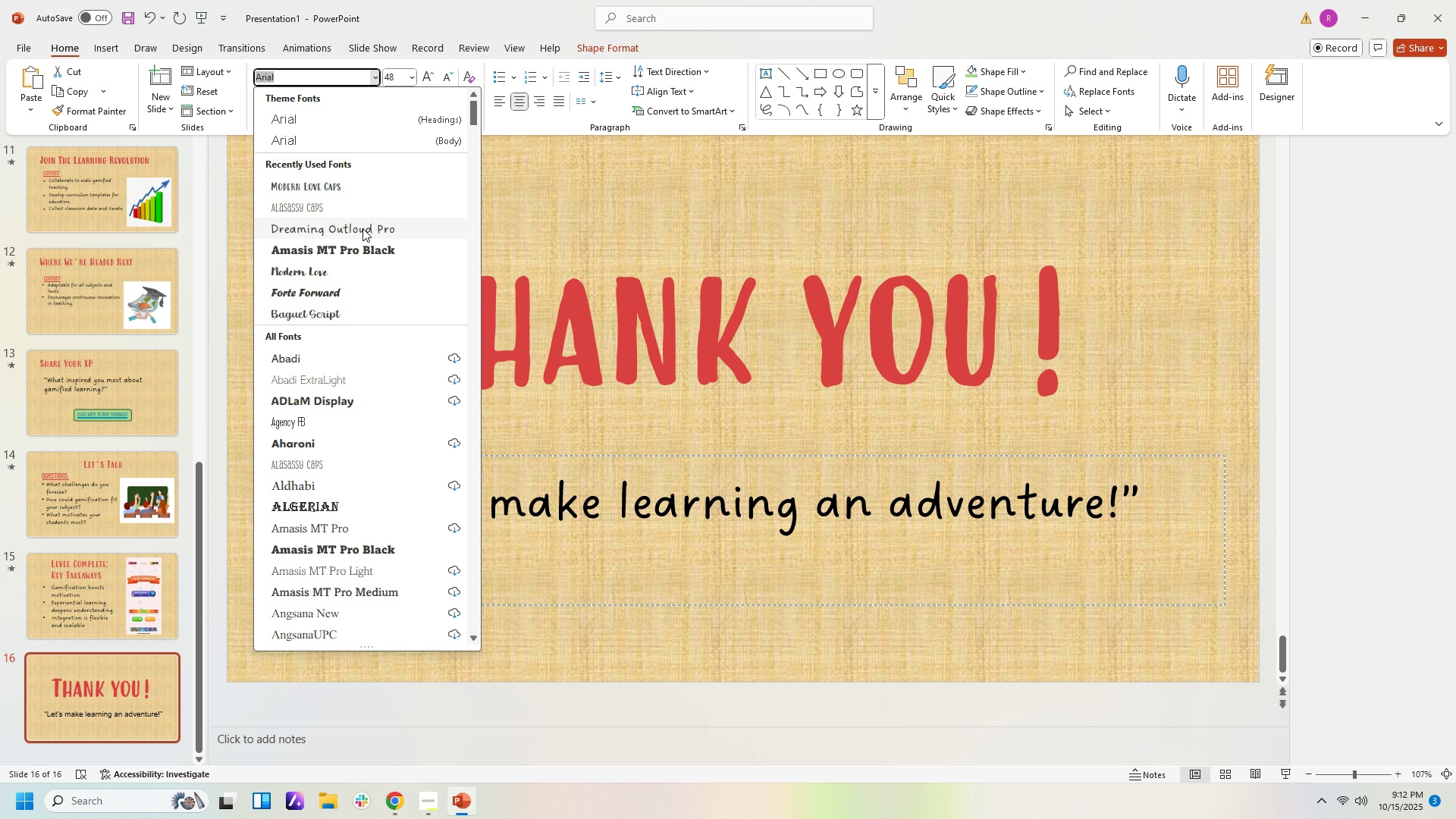 
left_click([362, 228])
 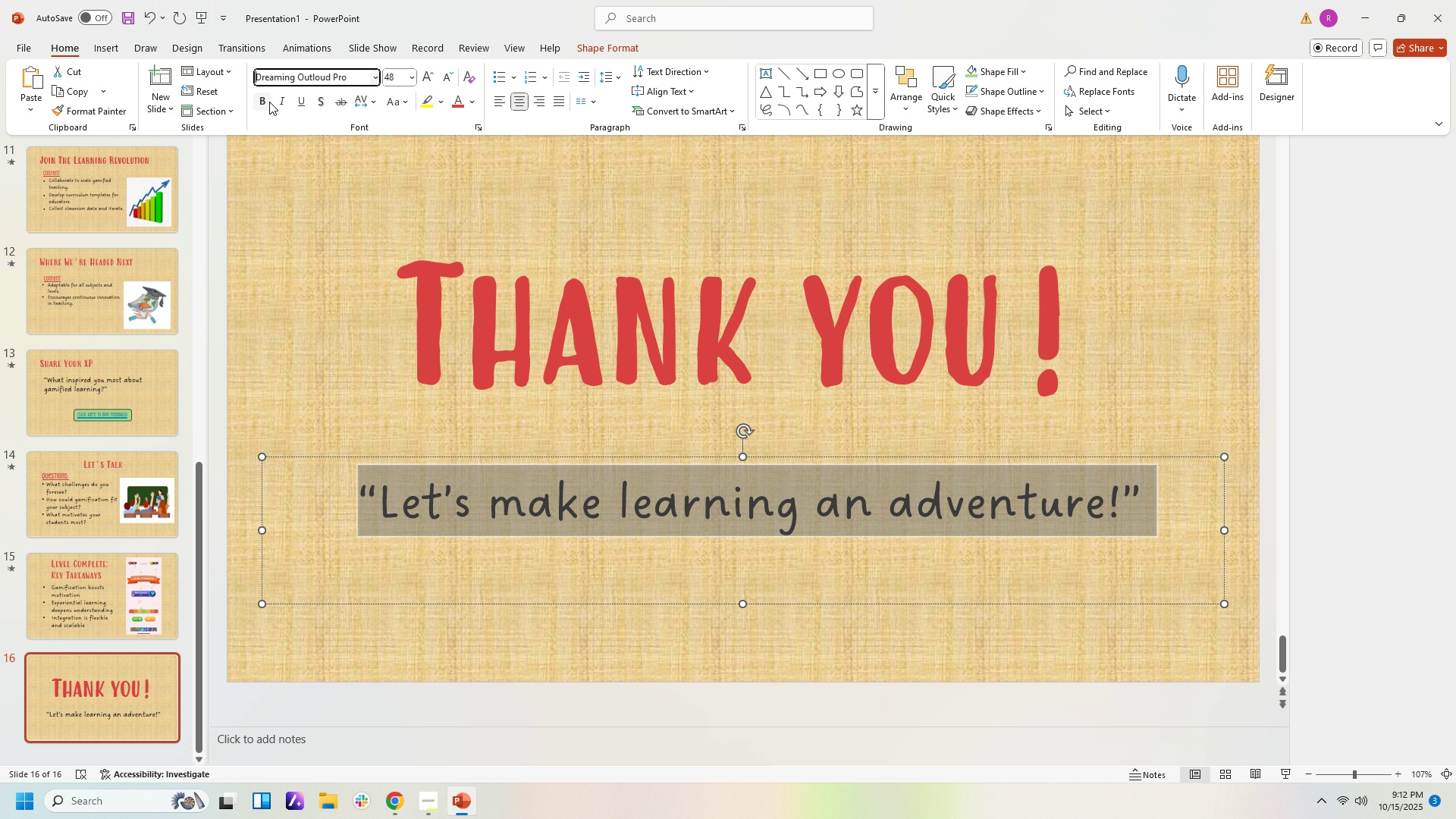 
left_click([267, 100])
 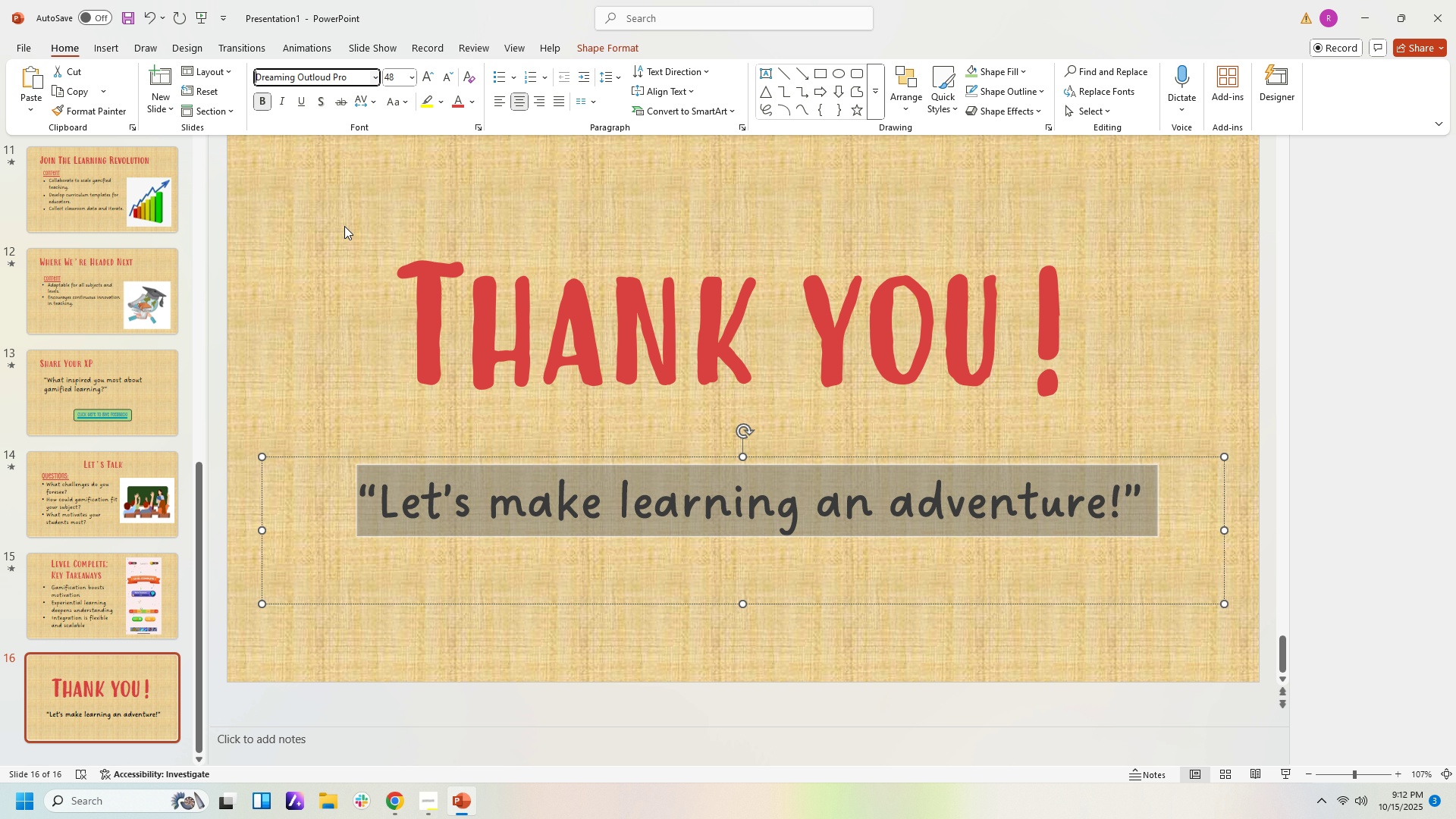 
left_click([344, 226])
 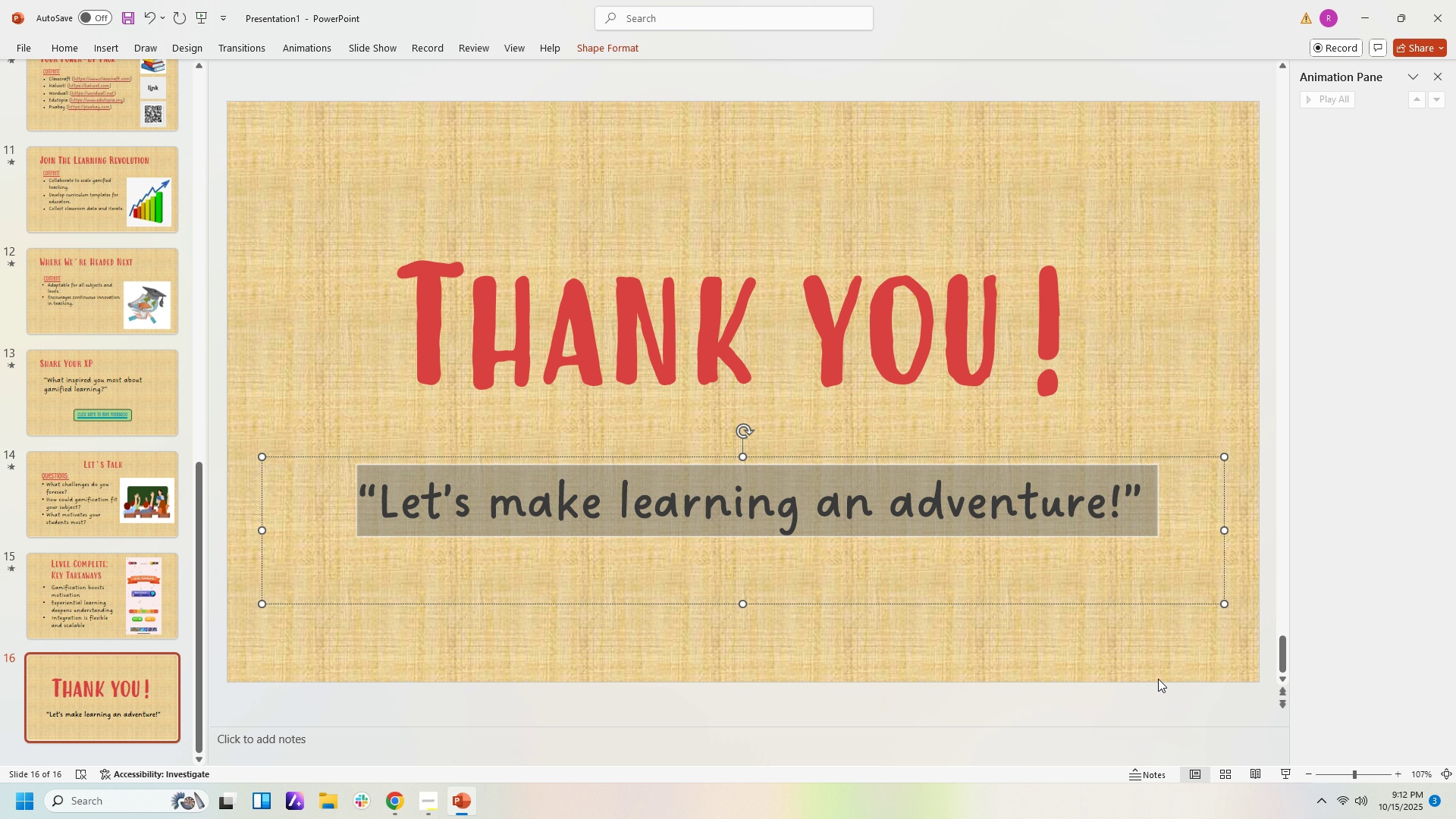 
left_click([1134, 666])
 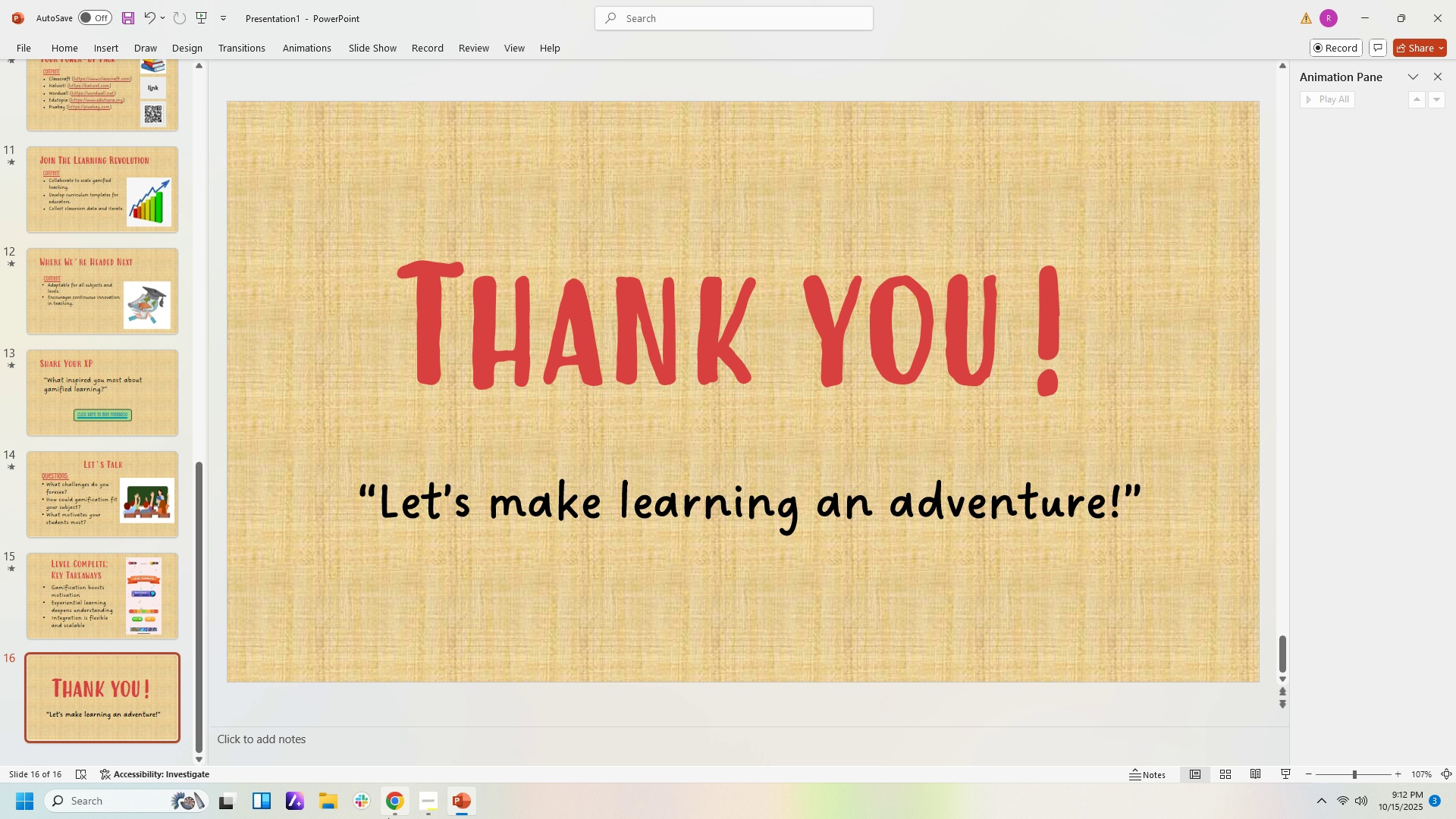 
left_click([412, 792])